 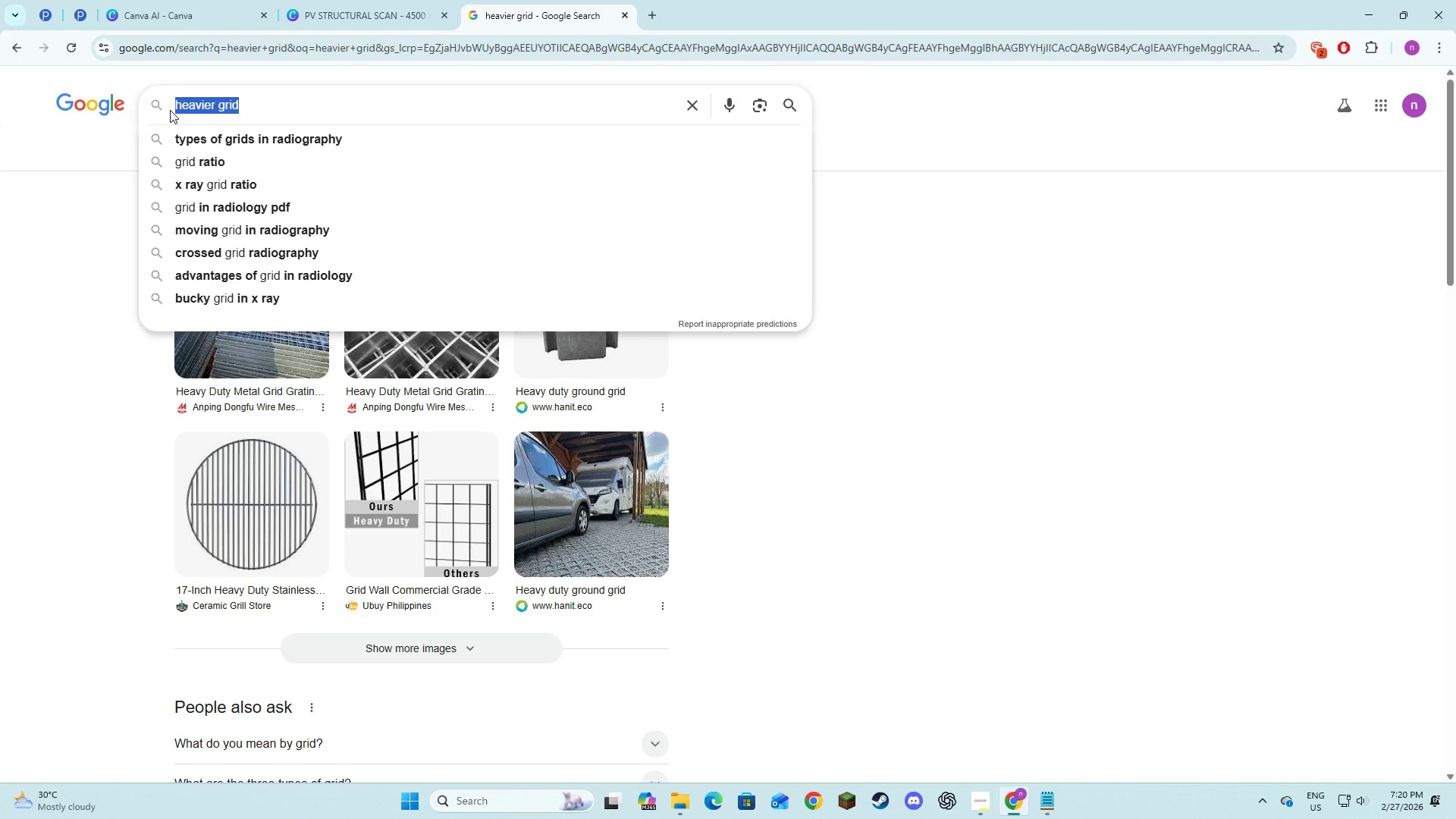 
key(Control+V)
 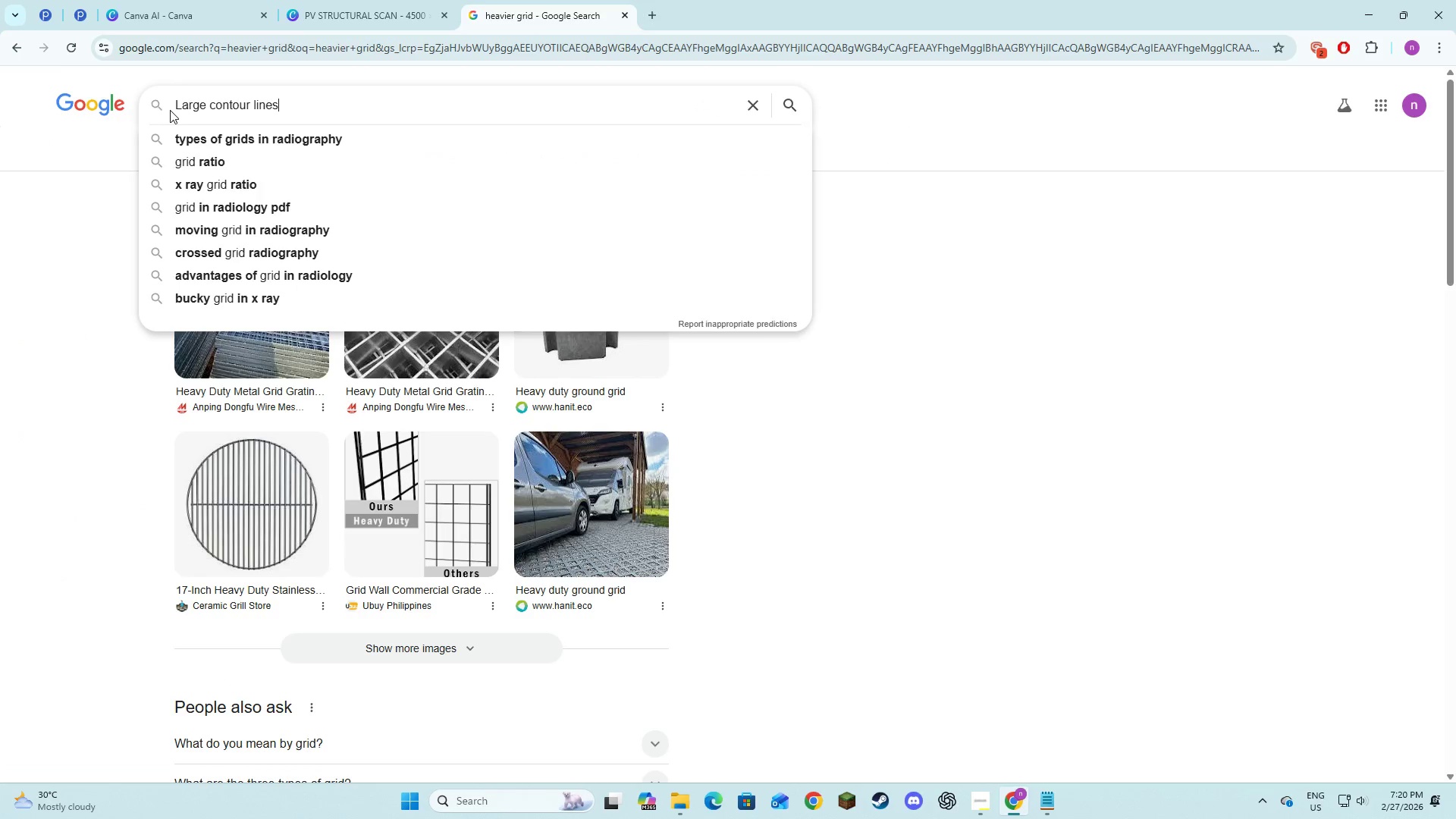 
key(NumpadEnter)
 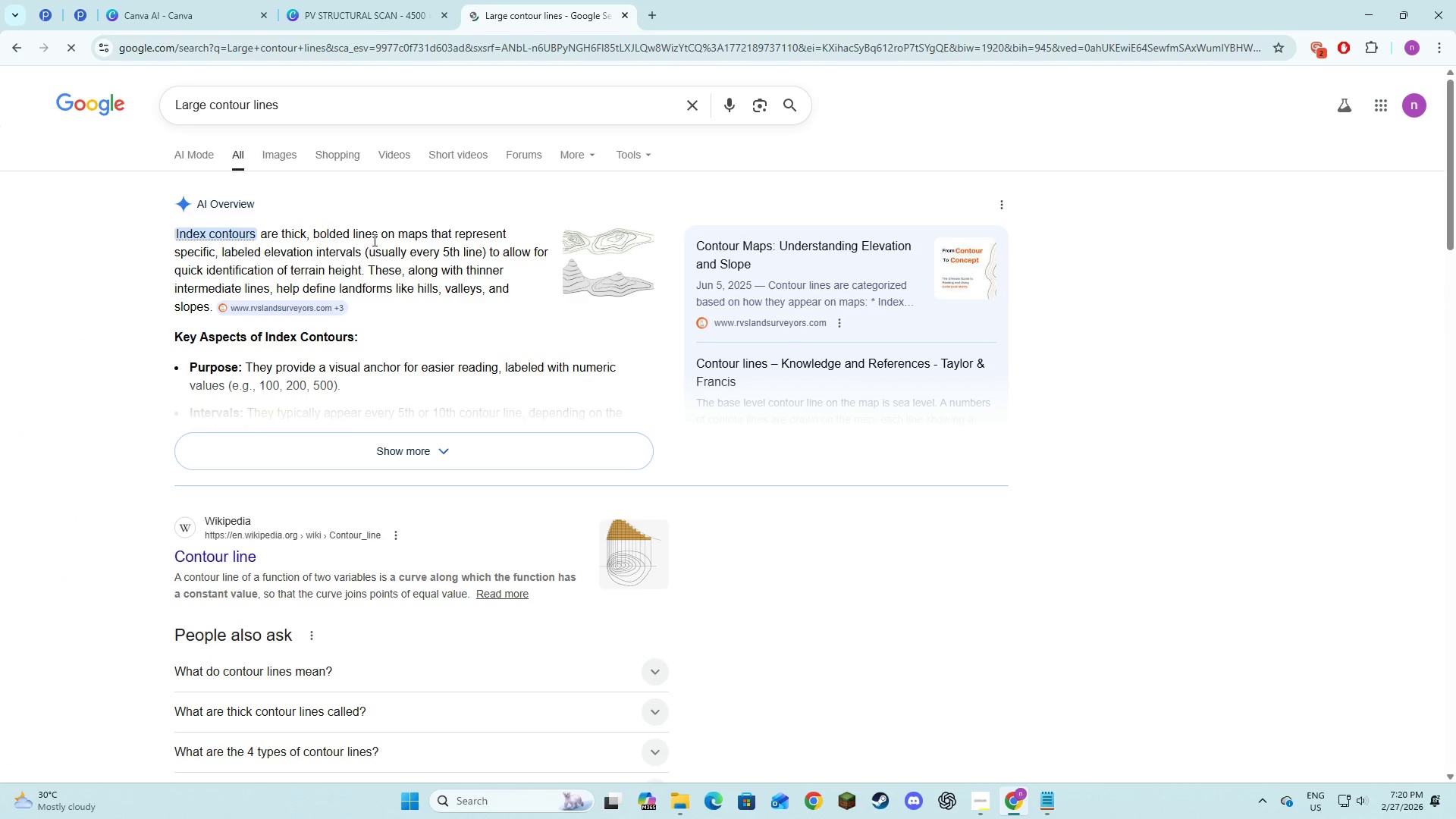 
left_click([424, 0])
 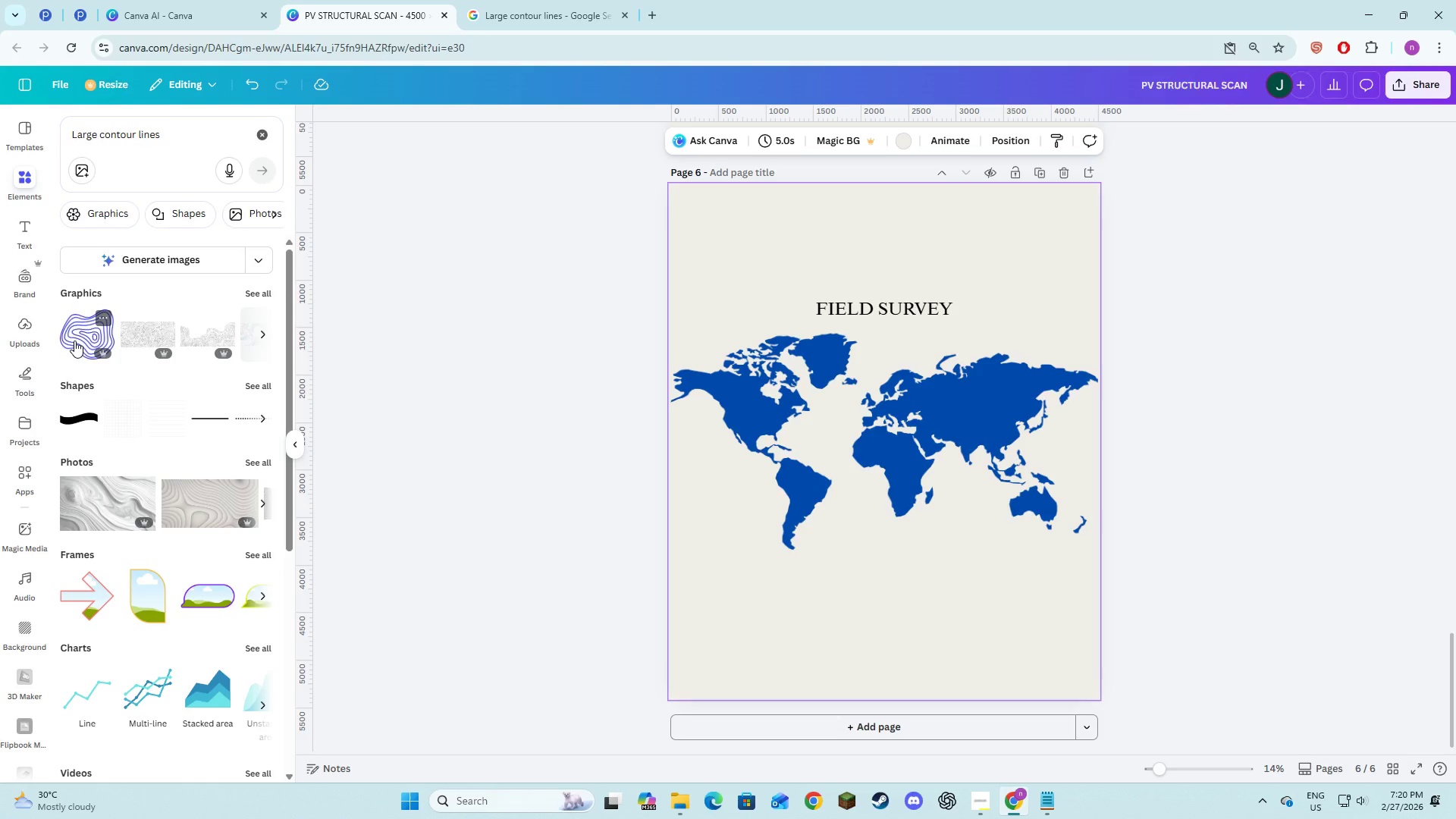 
left_click([74, 340])
 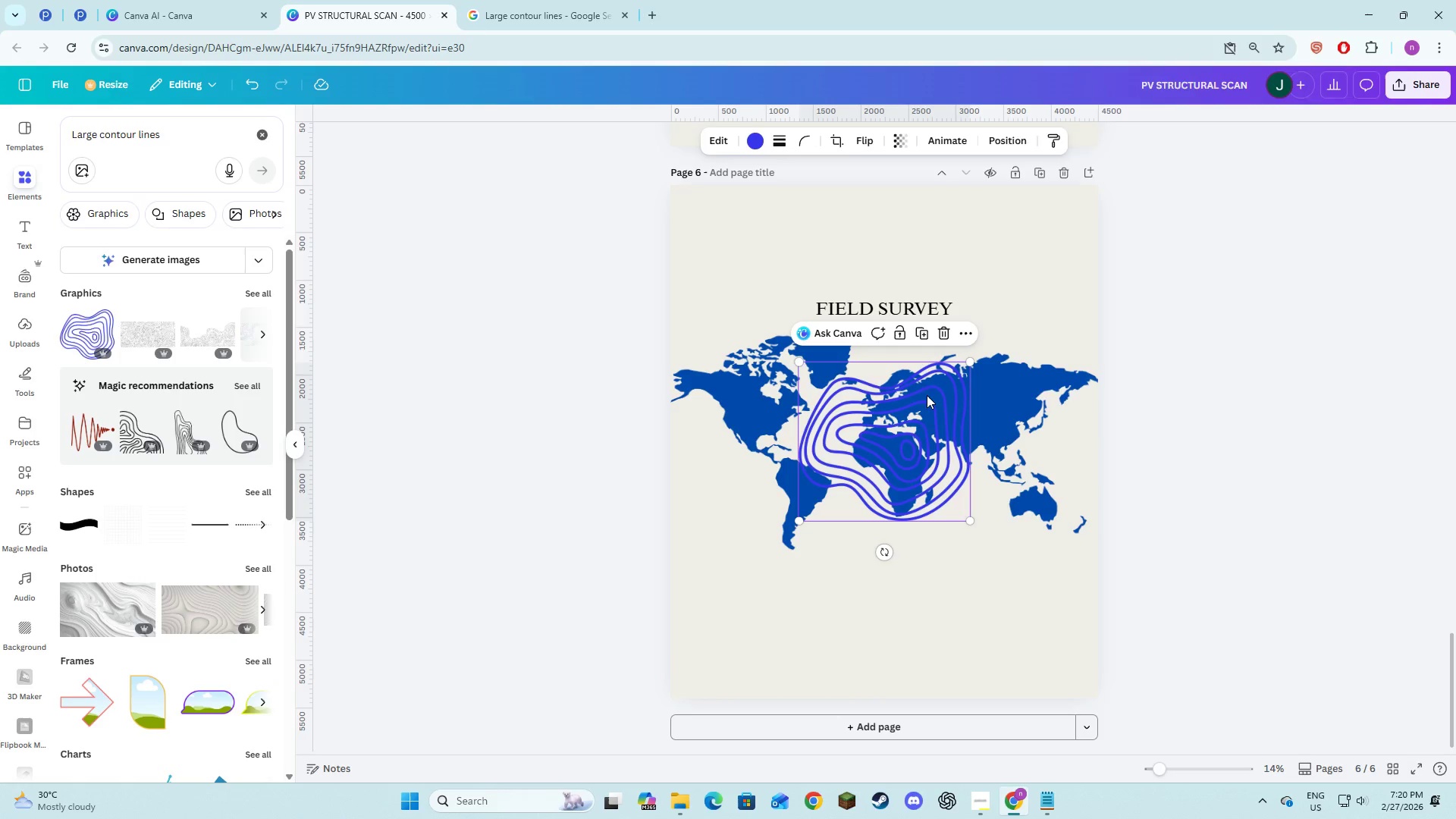 
left_click_drag(start_coordinate=[896, 434], to_coordinate=[894, 419])
 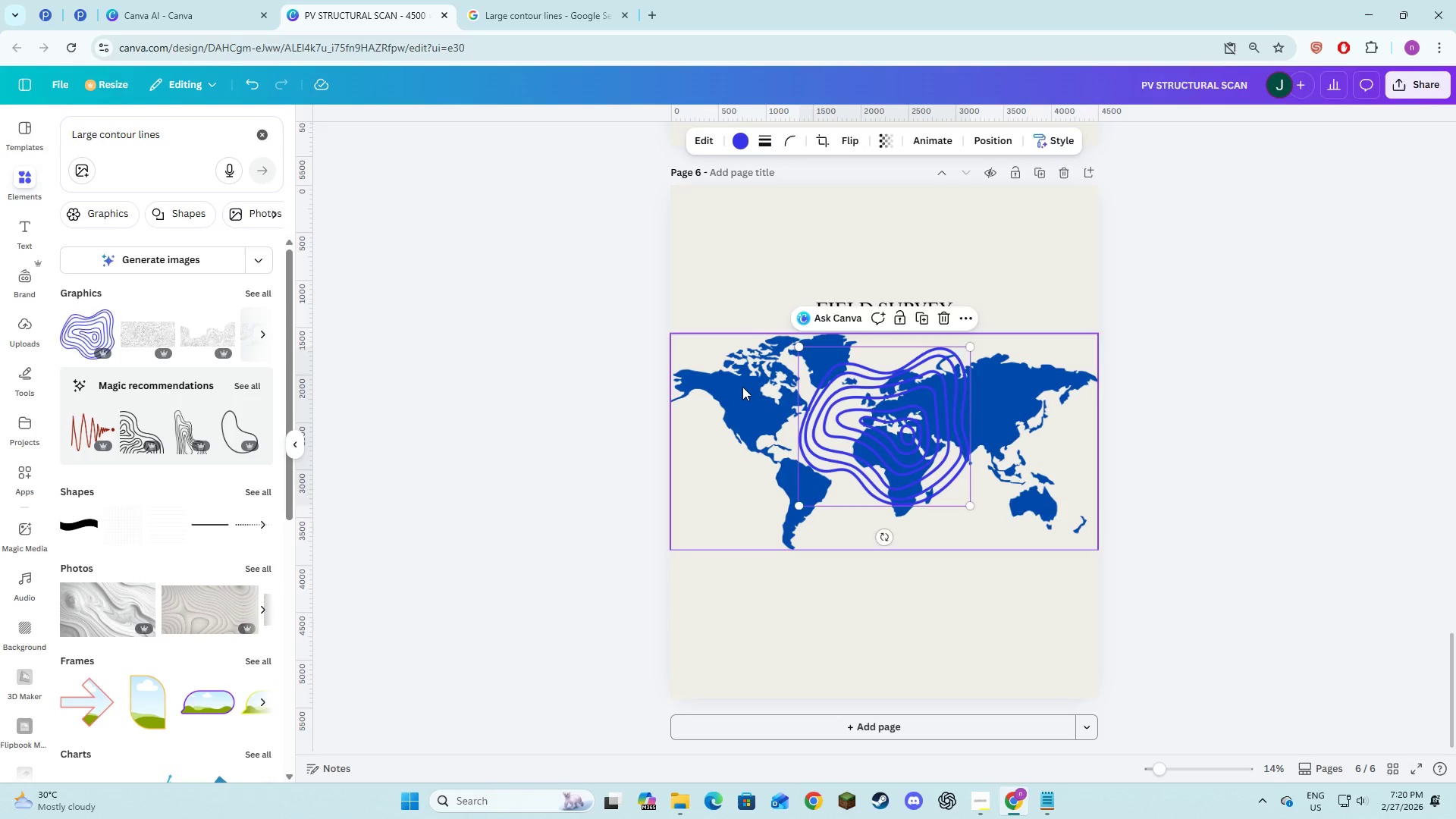 
left_click([742, 387])
 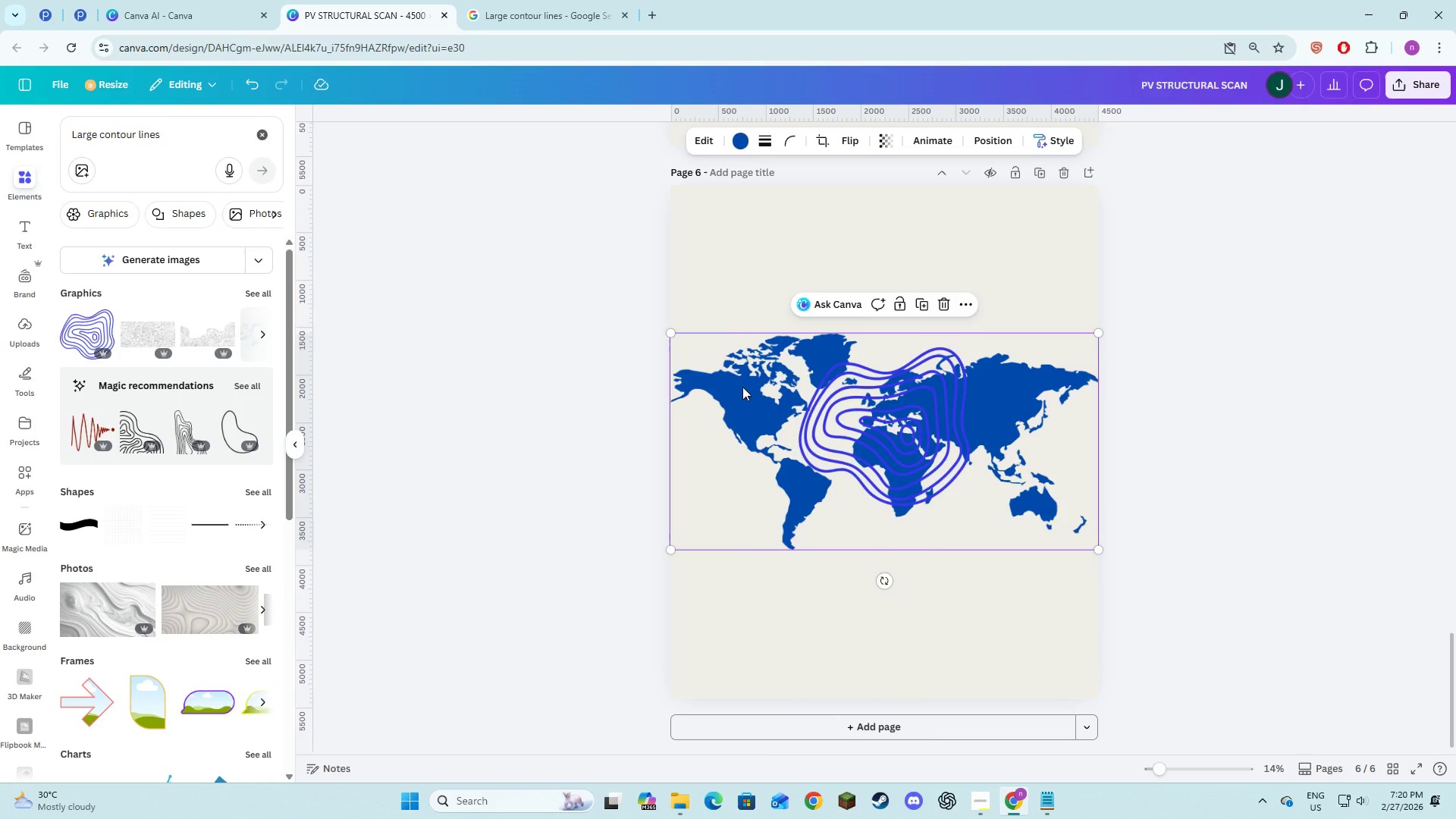 
right_click([742, 387])
 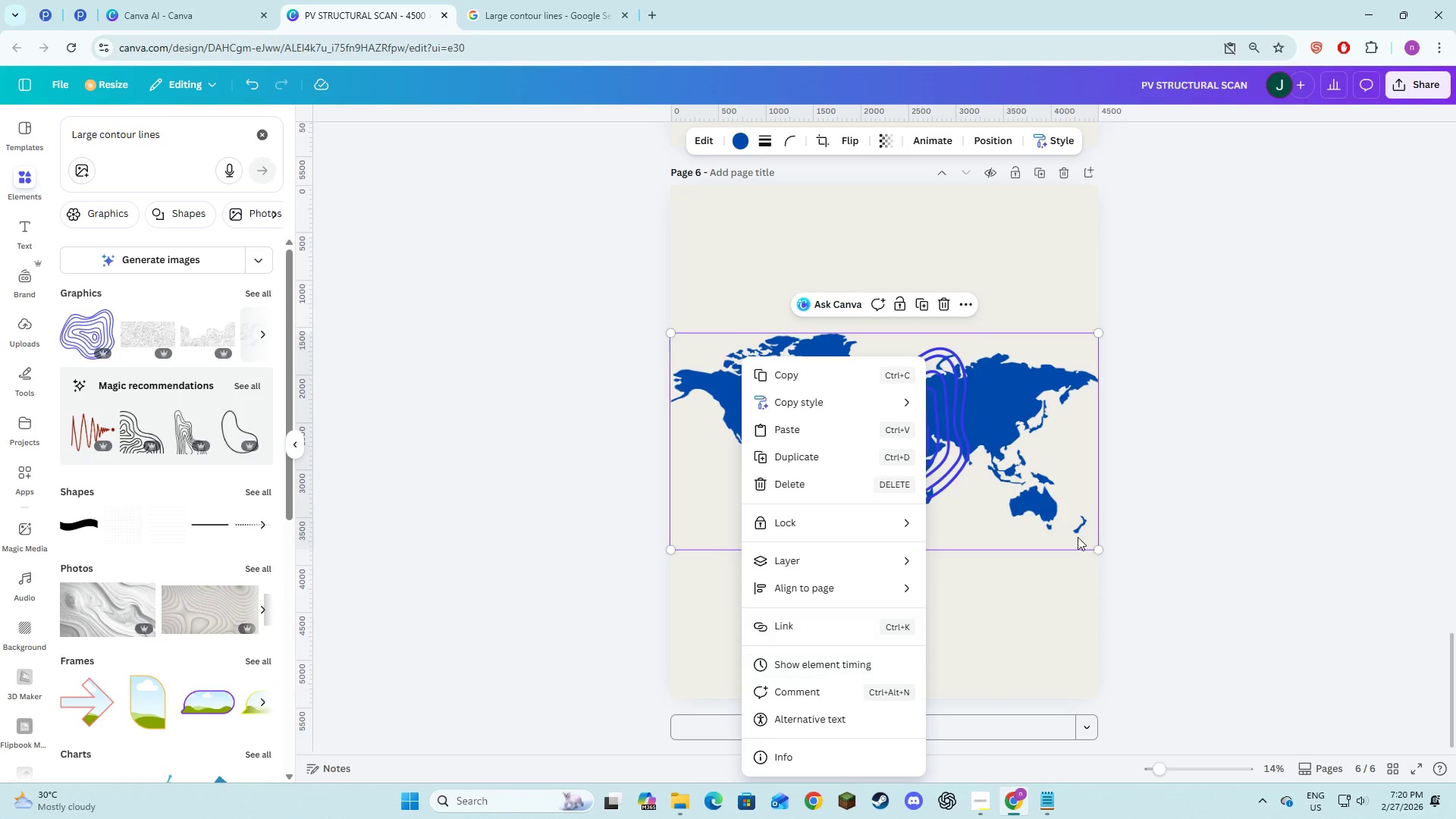 
double_click([1076, 507])
 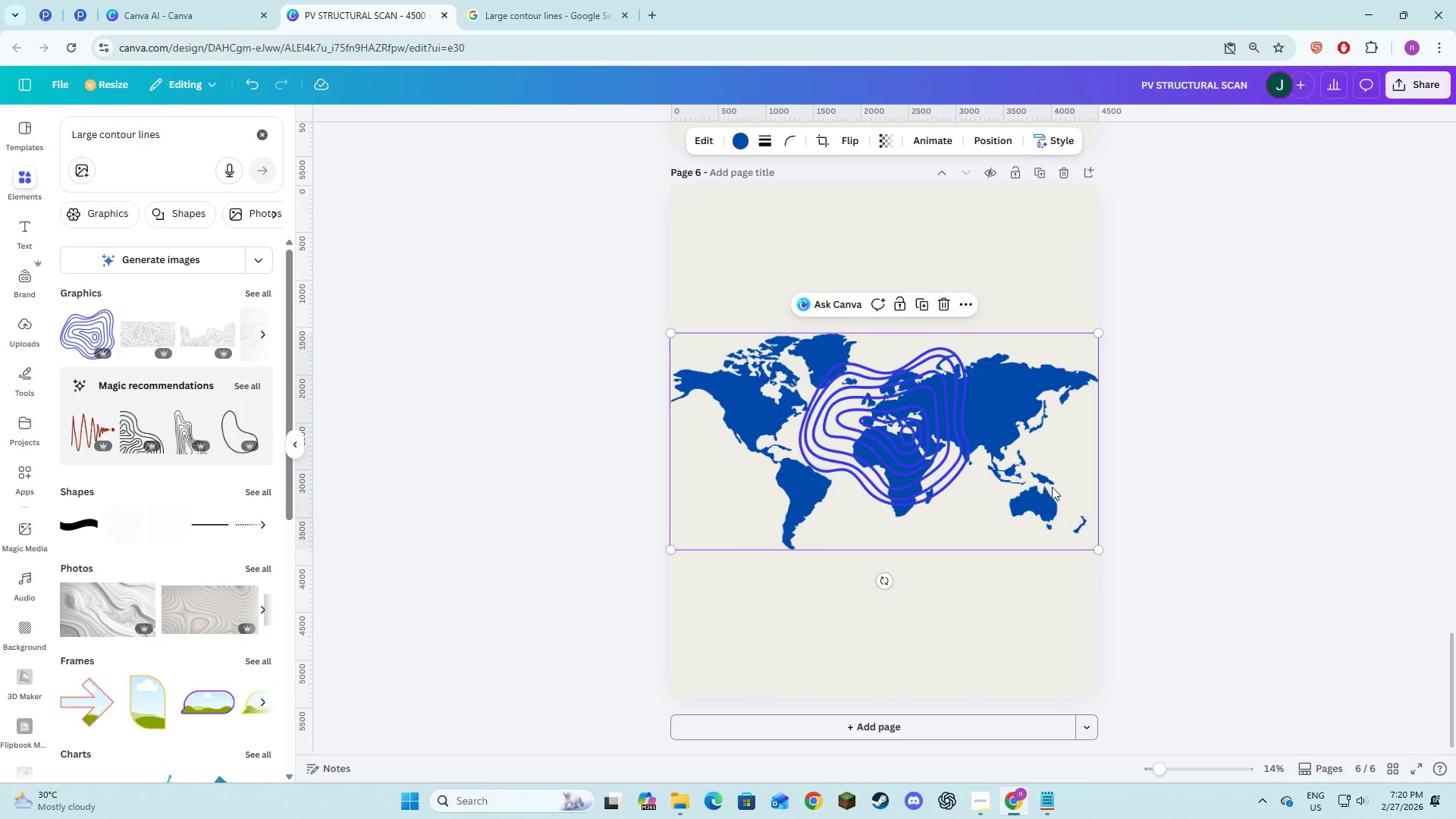 
right_click([1051, 483])
 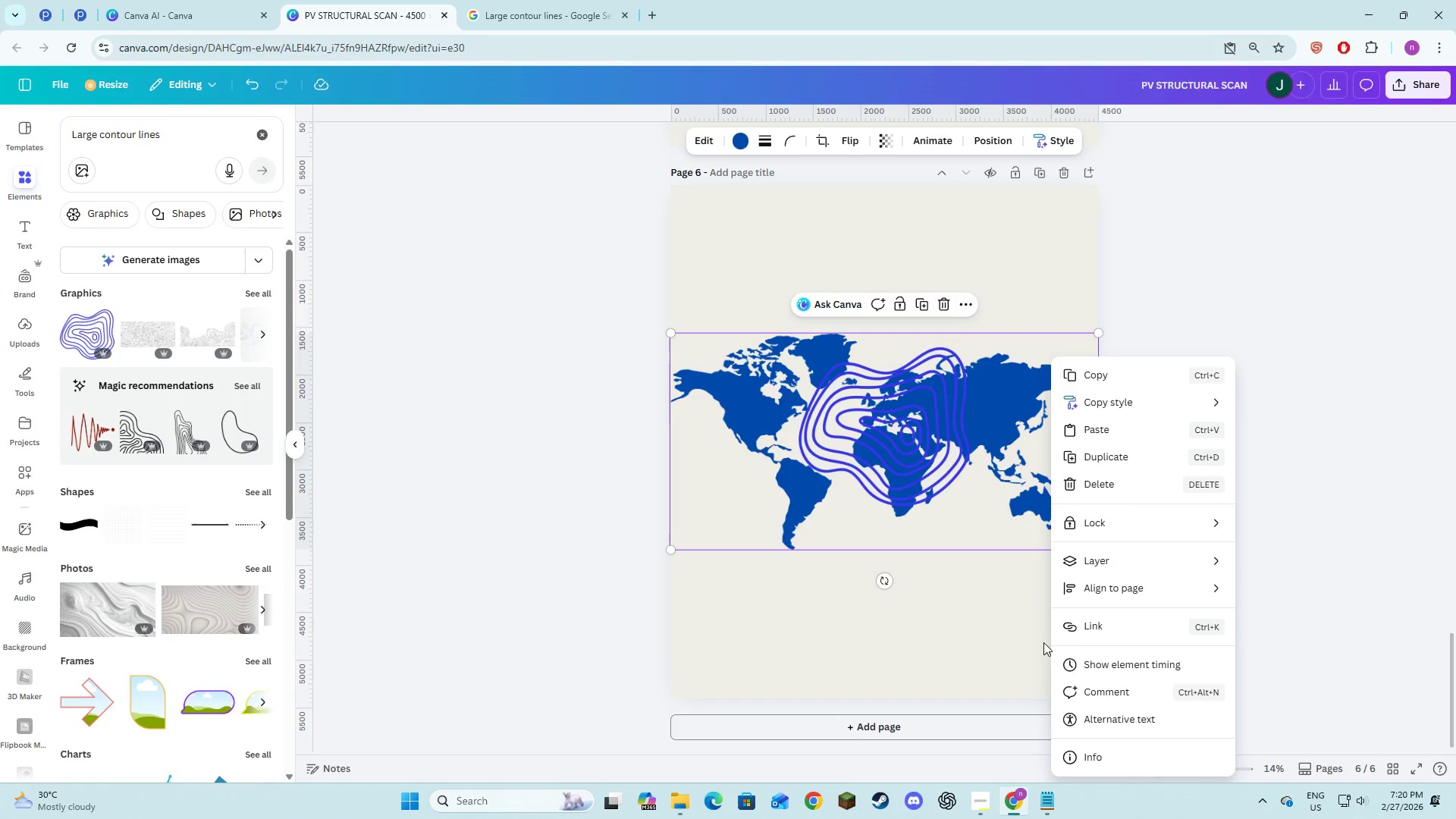 
left_click([999, 673])
 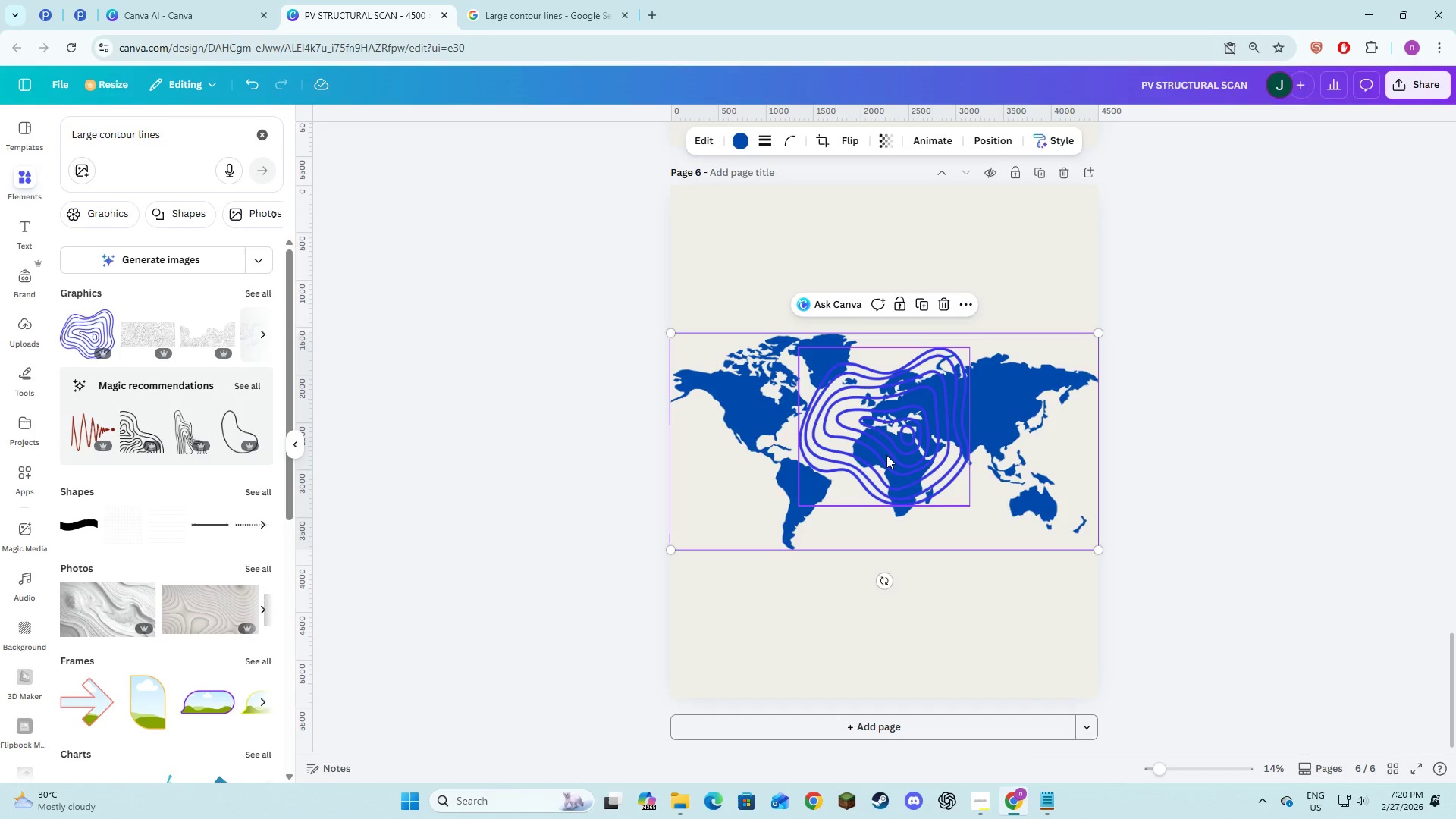 
left_click([885, 453])
 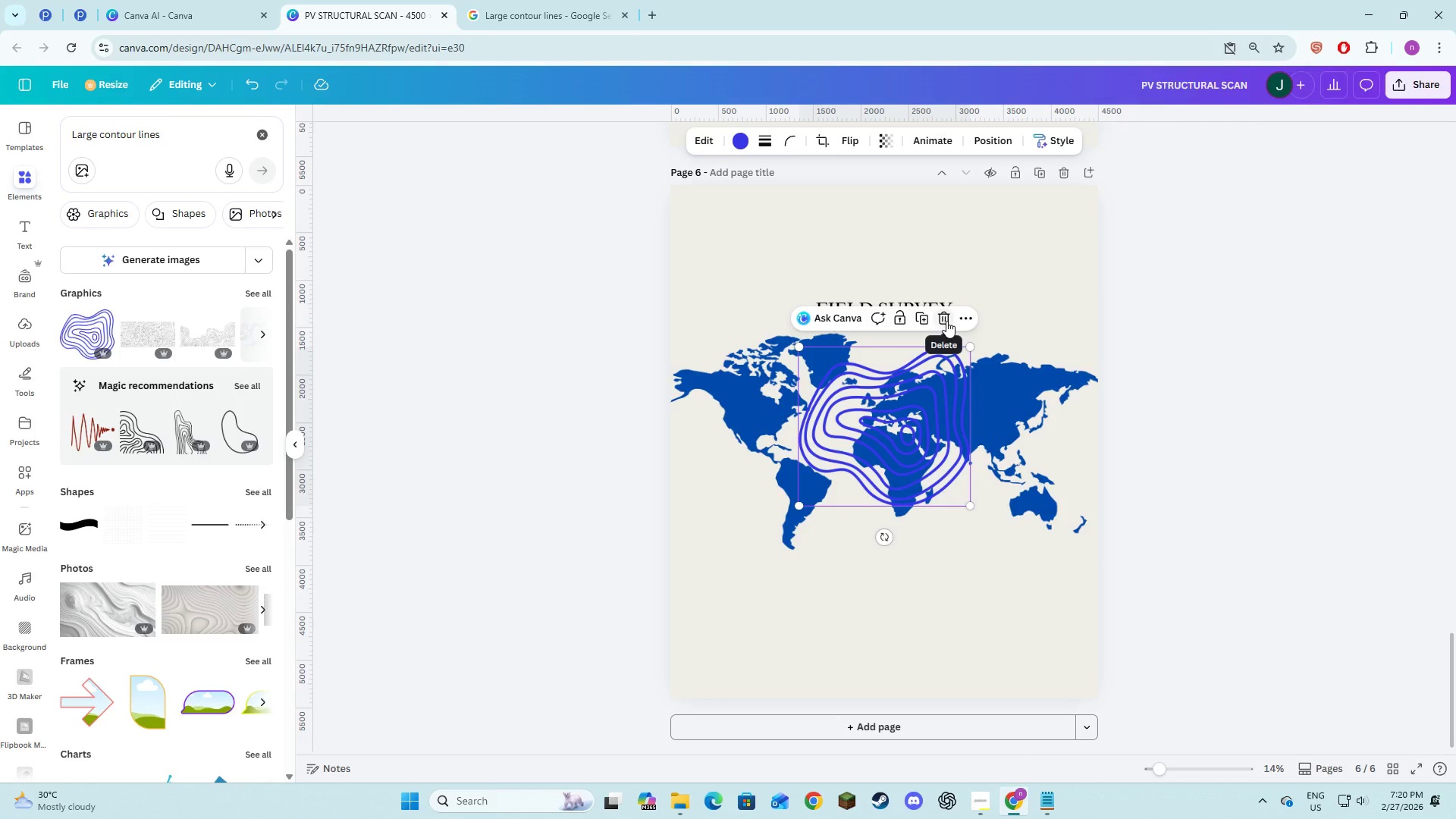 
left_click_drag(start_coordinate=[900, 422], to_coordinate=[877, 416])
 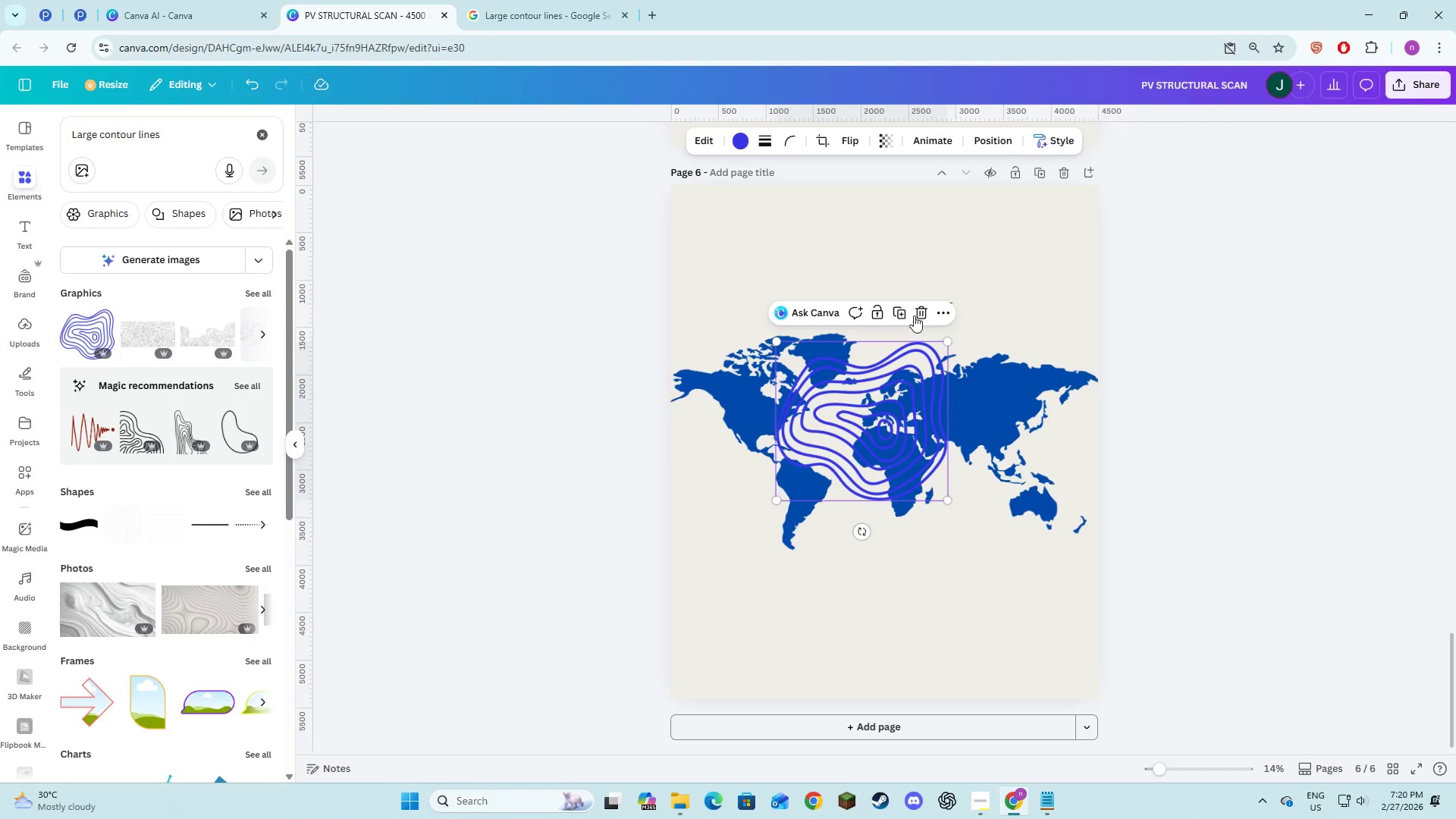 
left_click([918, 312])
 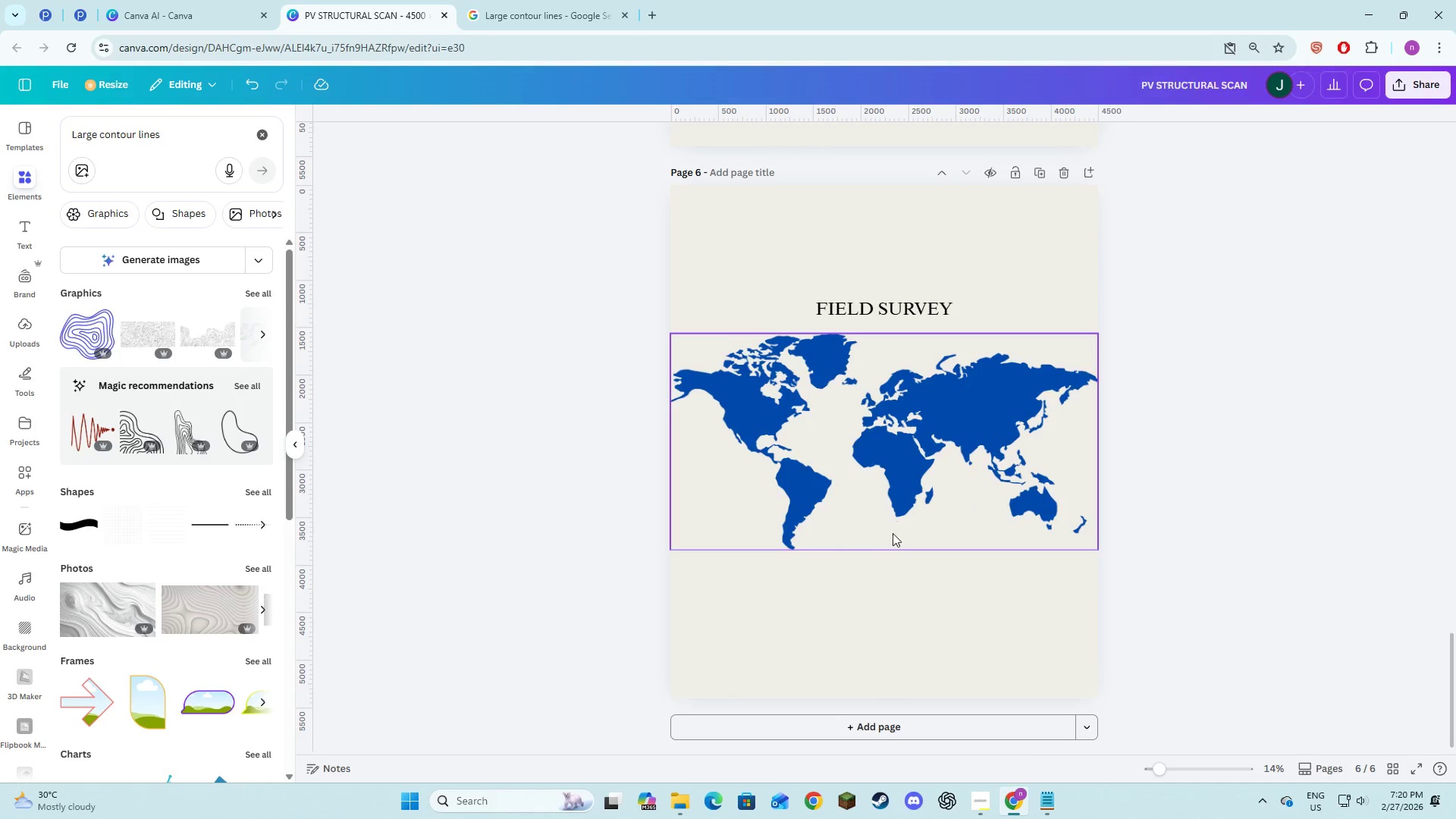 
left_click([895, 561])
 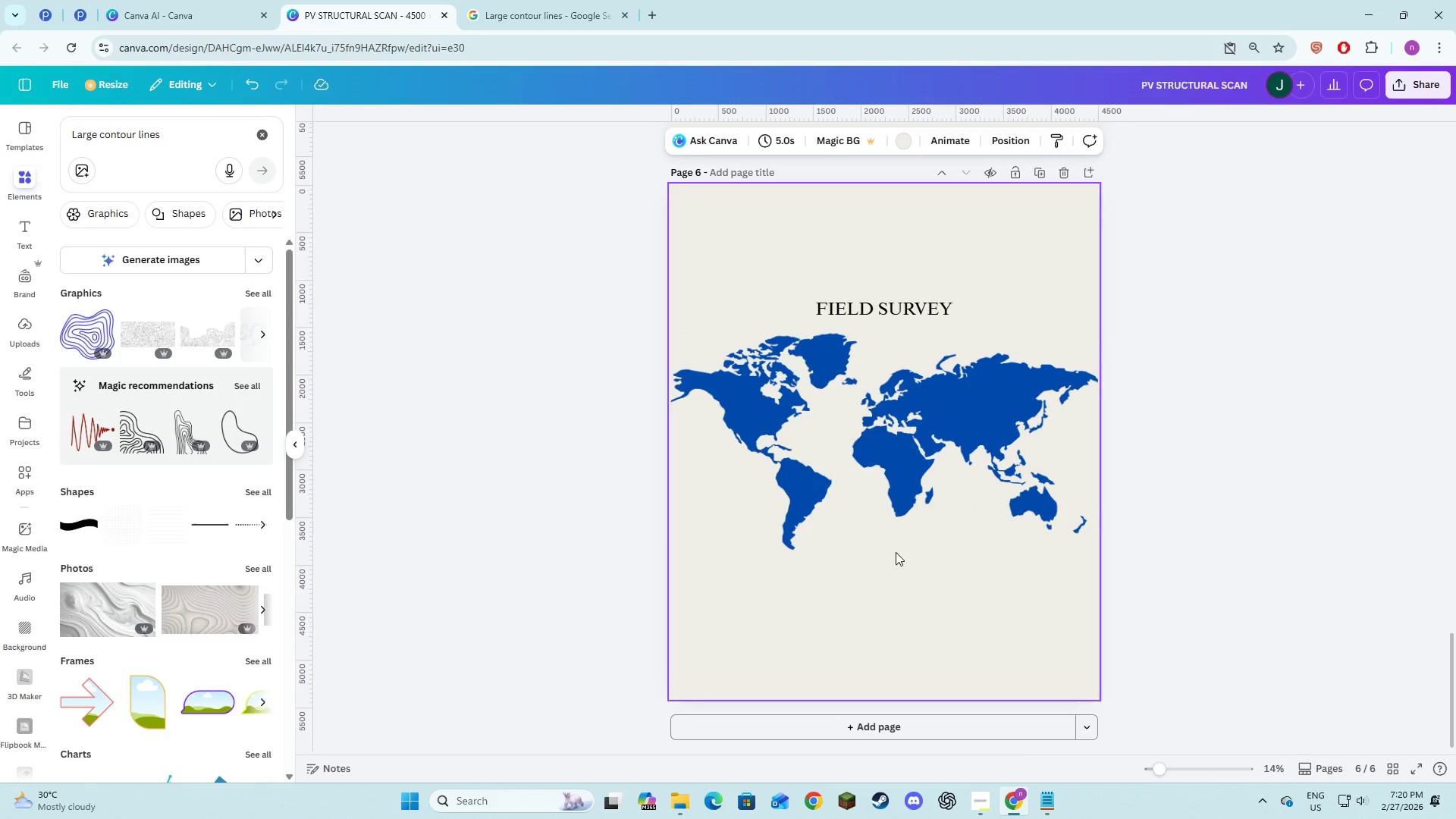 
key(Alt+AltLeft)
 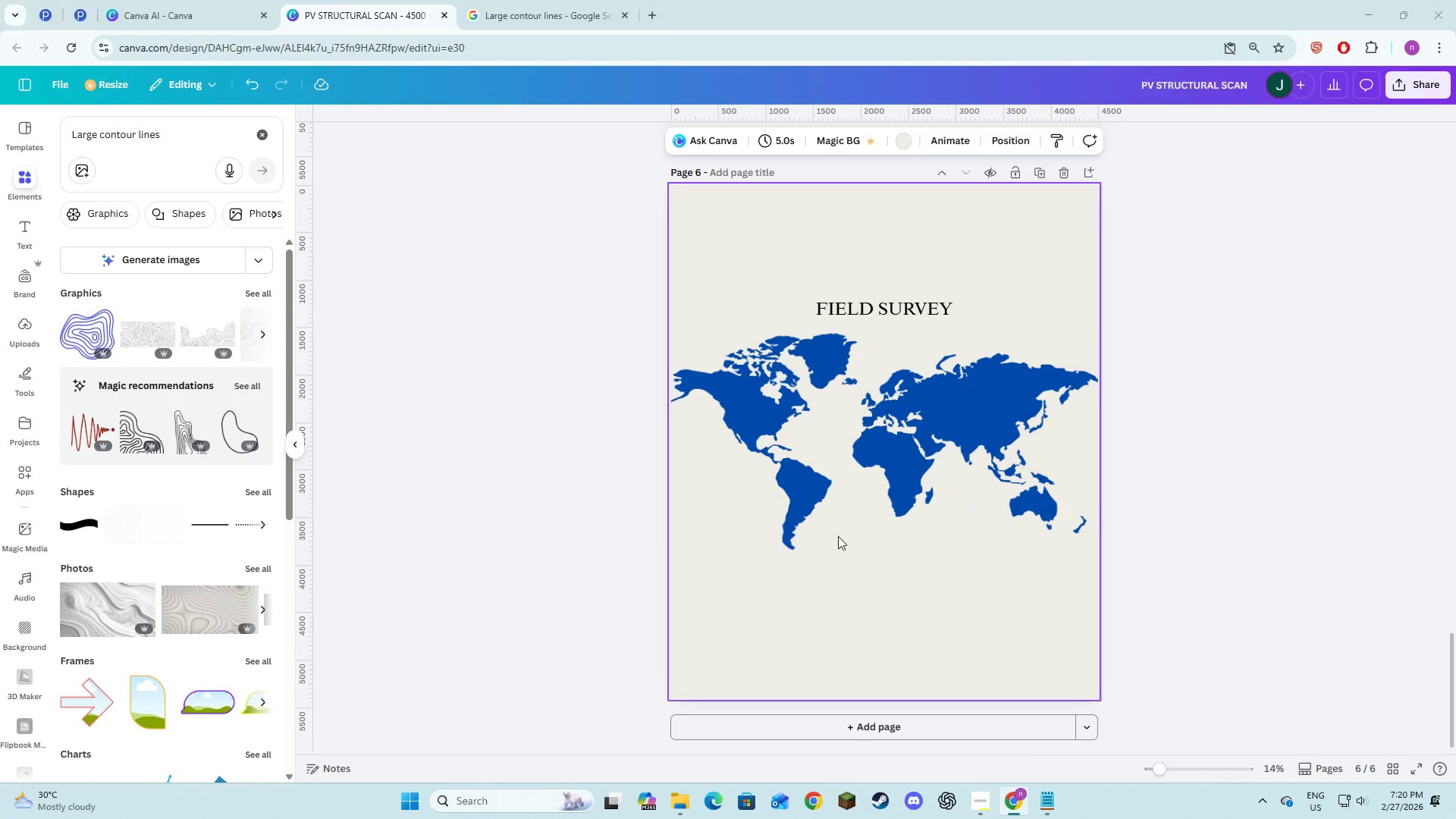 
key(Alt+Tab)